 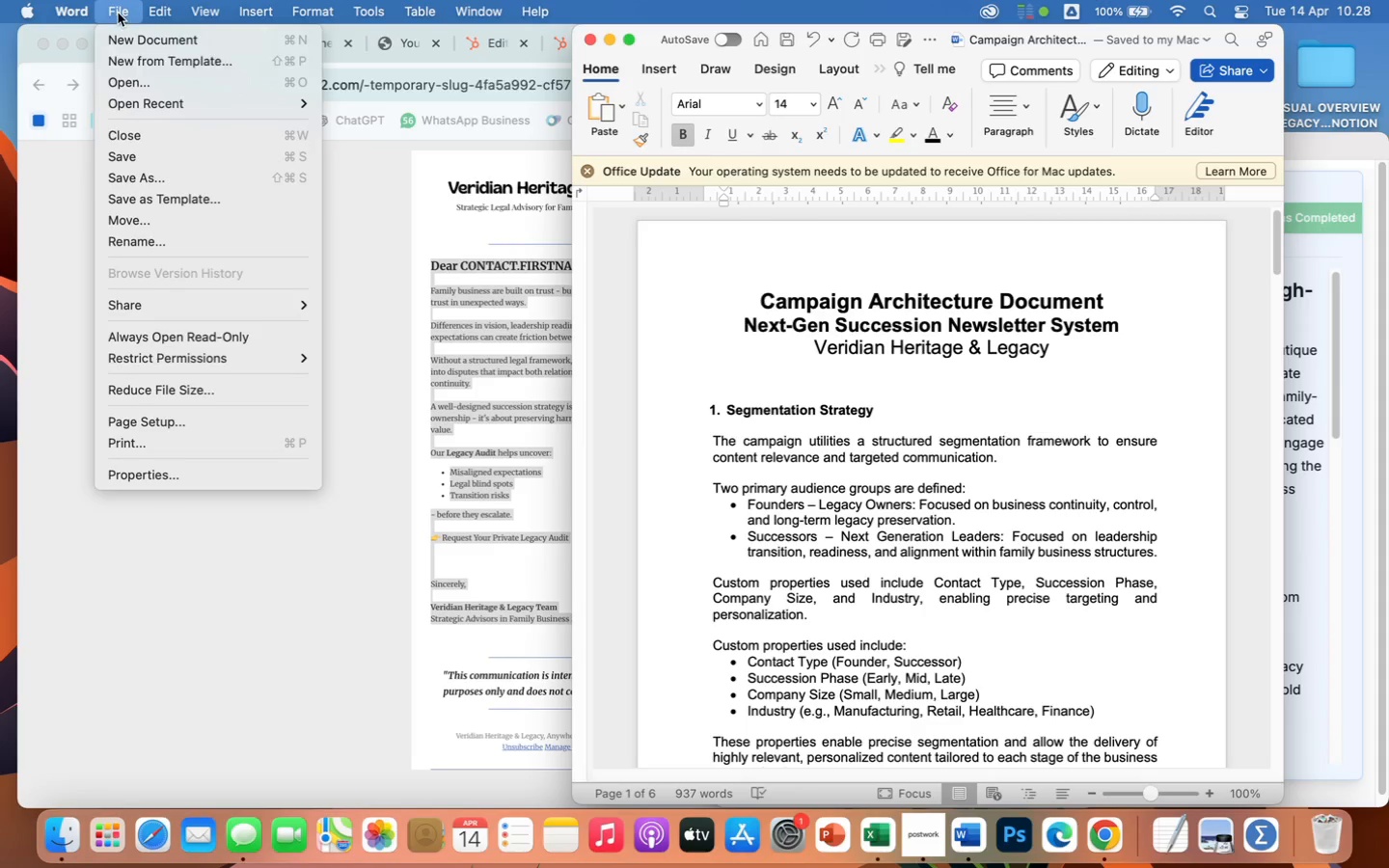 
left_click([143, 172])
 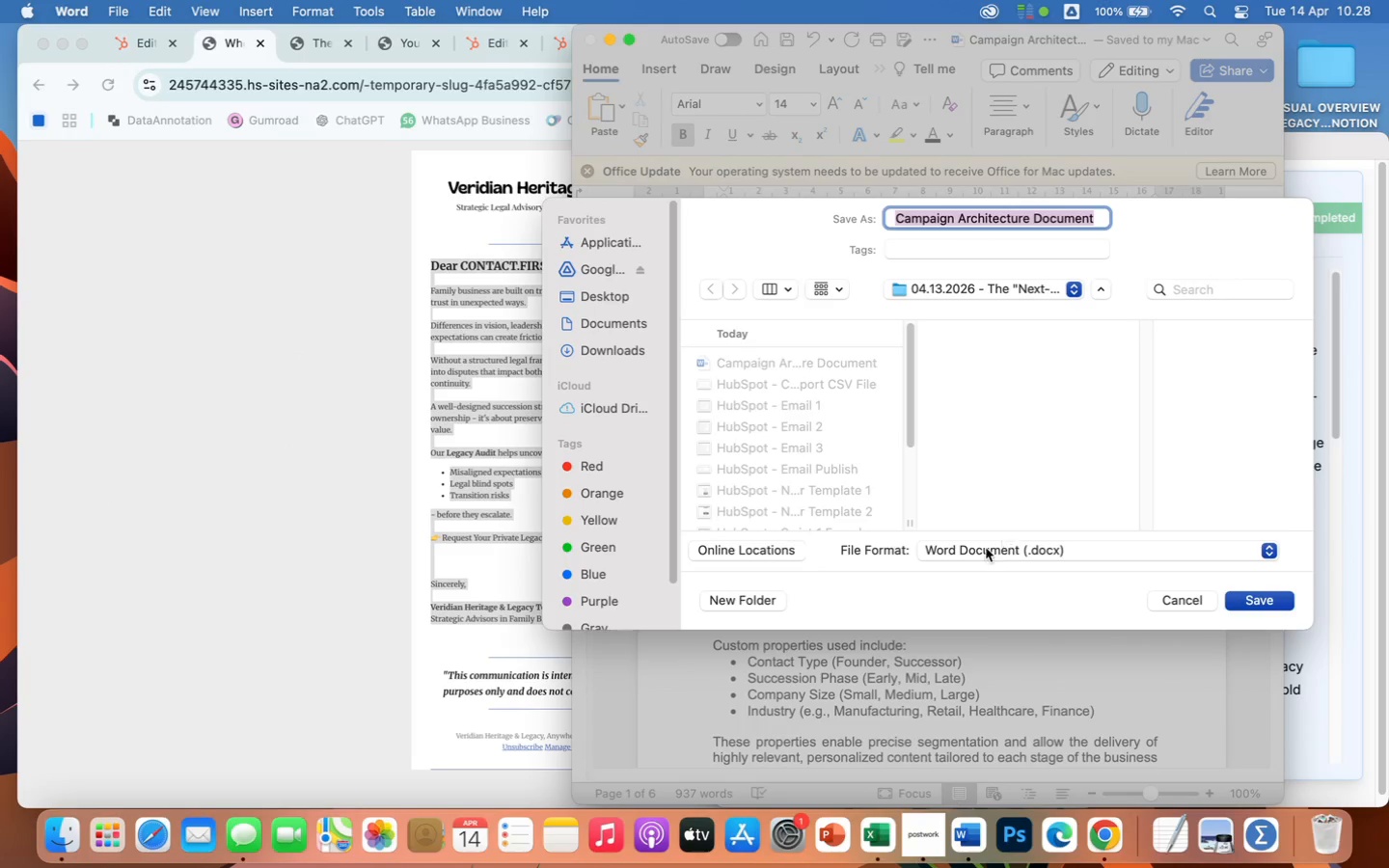 
left_click([969, 546])
 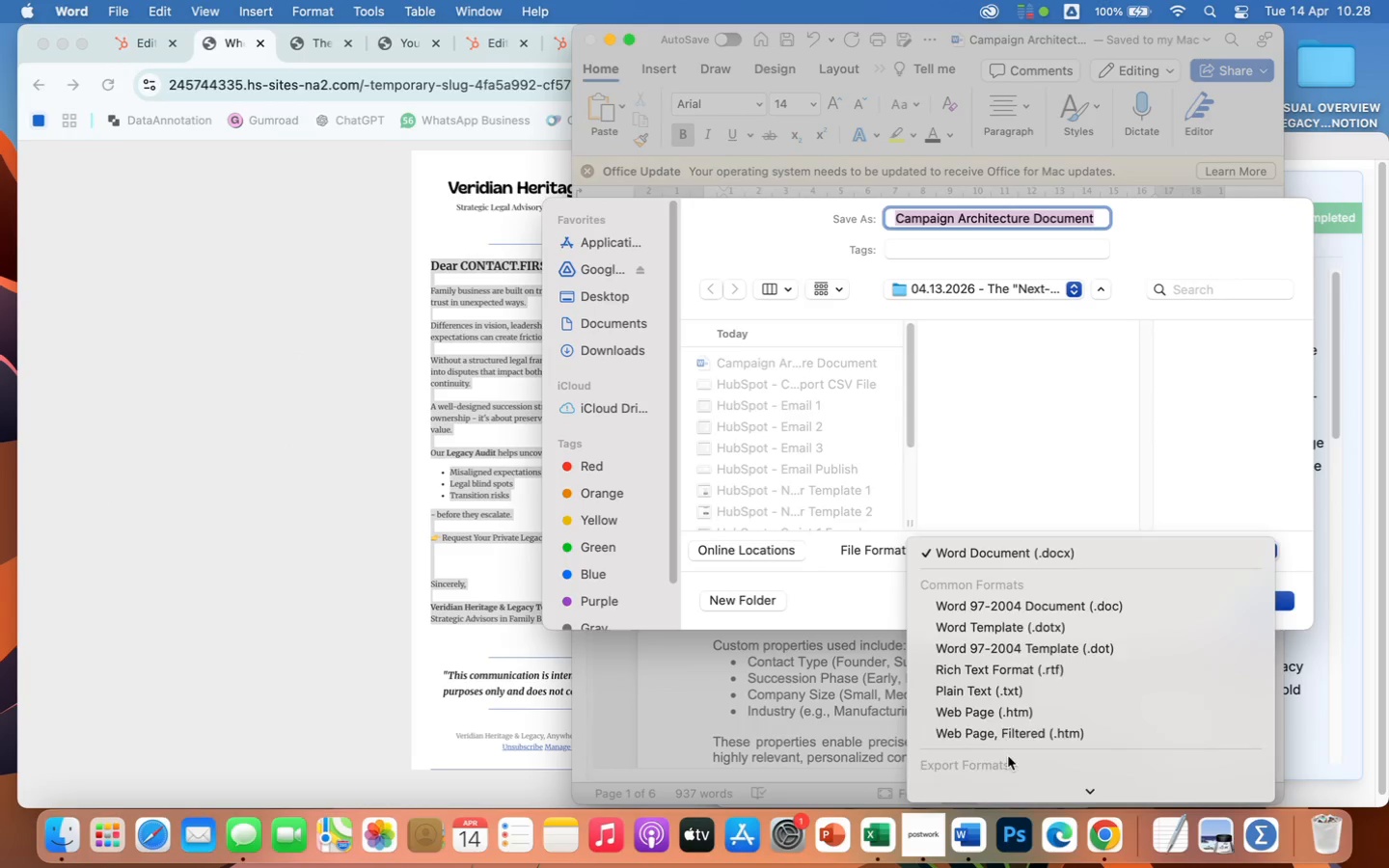 
scroll: coordinate [1008, 756], scroll_direction: down, amount: 25.0
 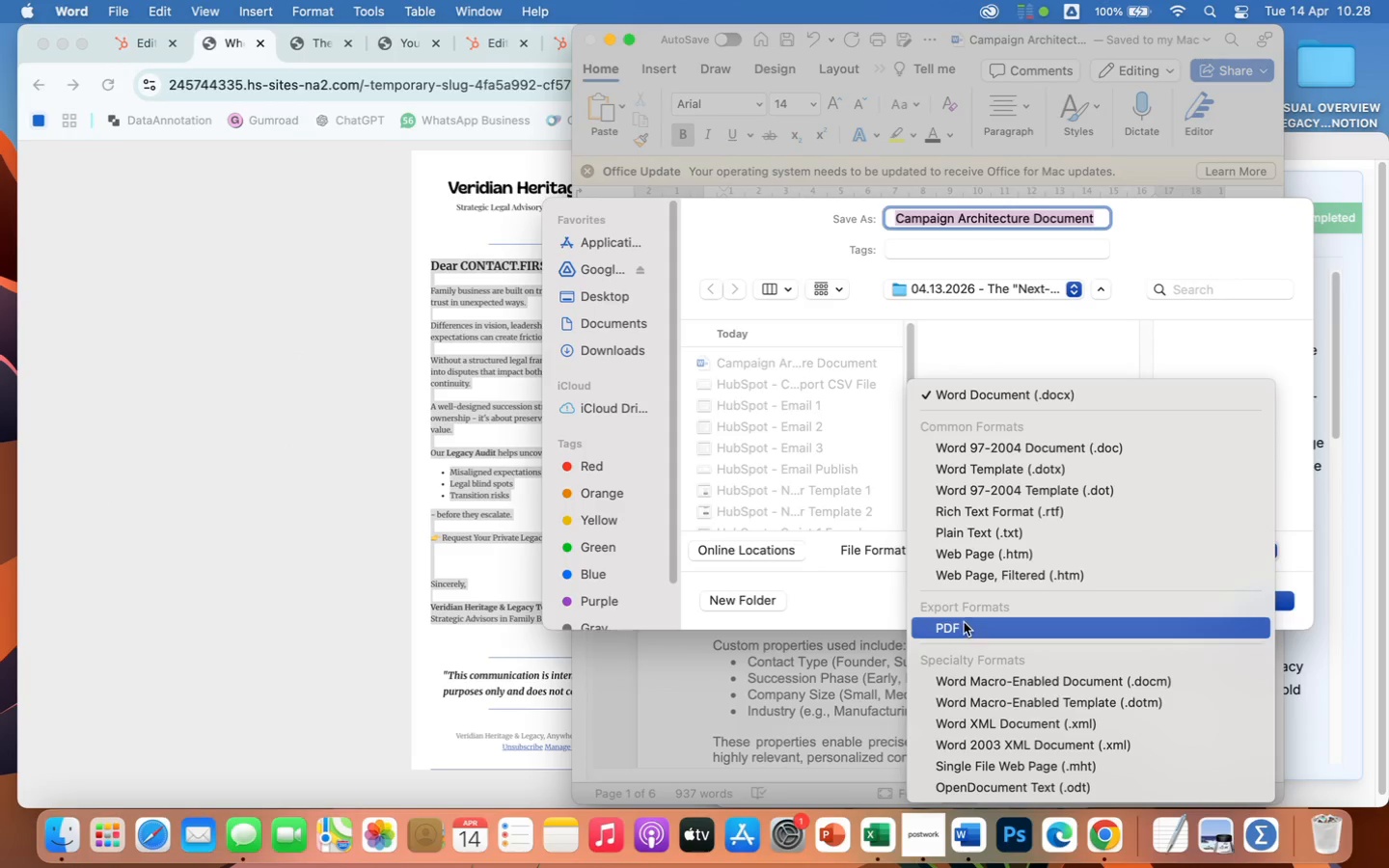 
left_click([964, 626])
 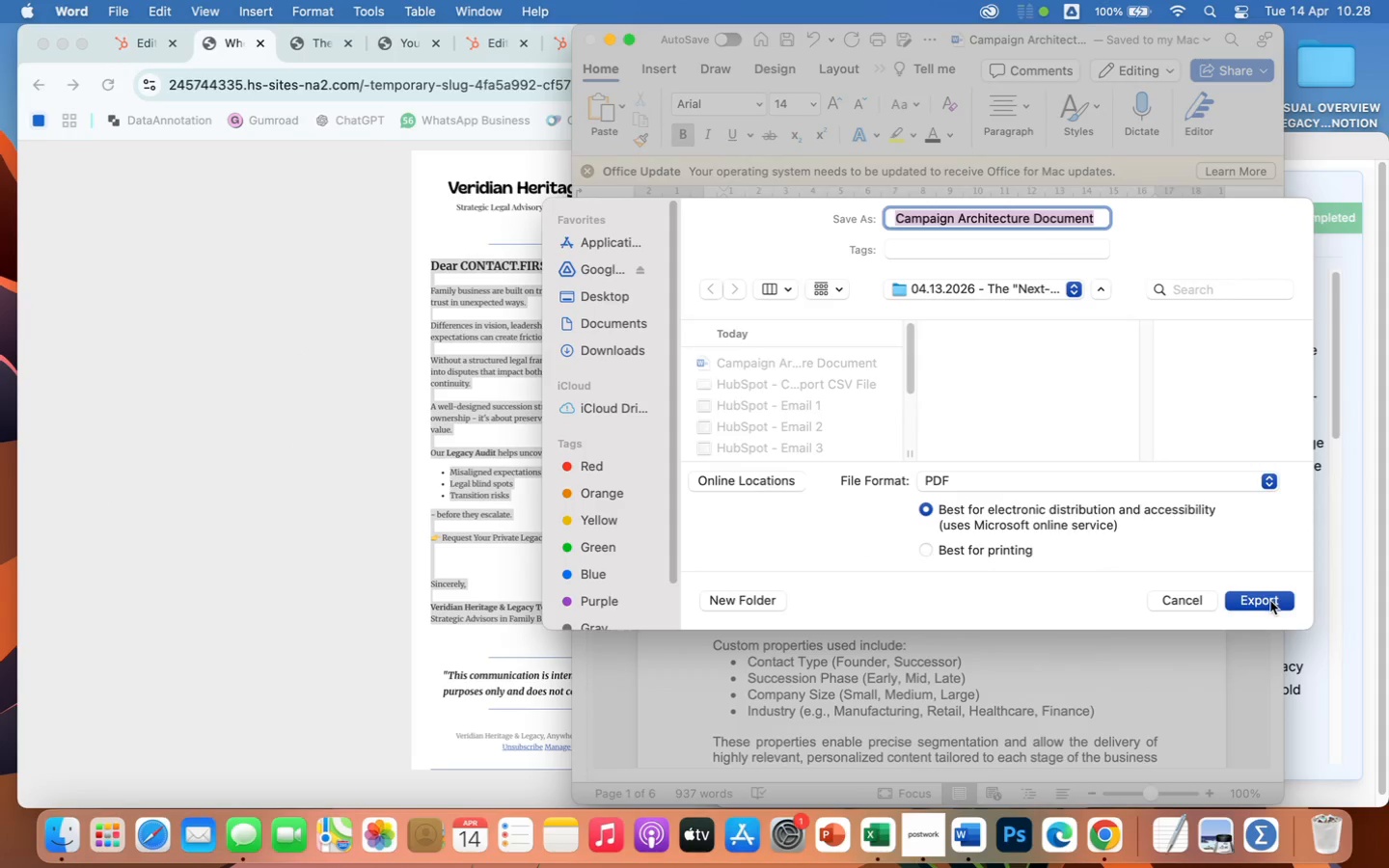 